 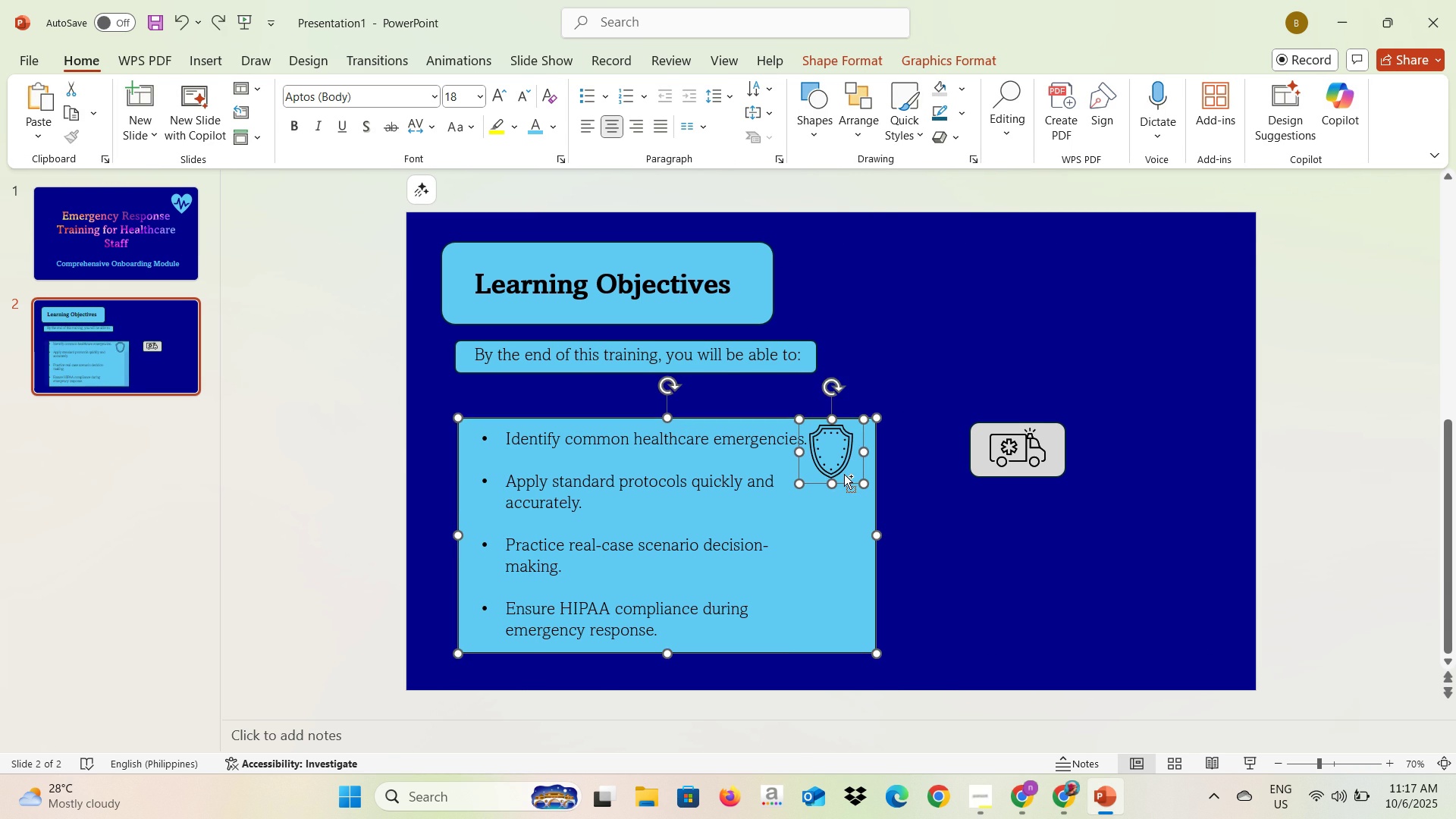 
key(Control+Z)
 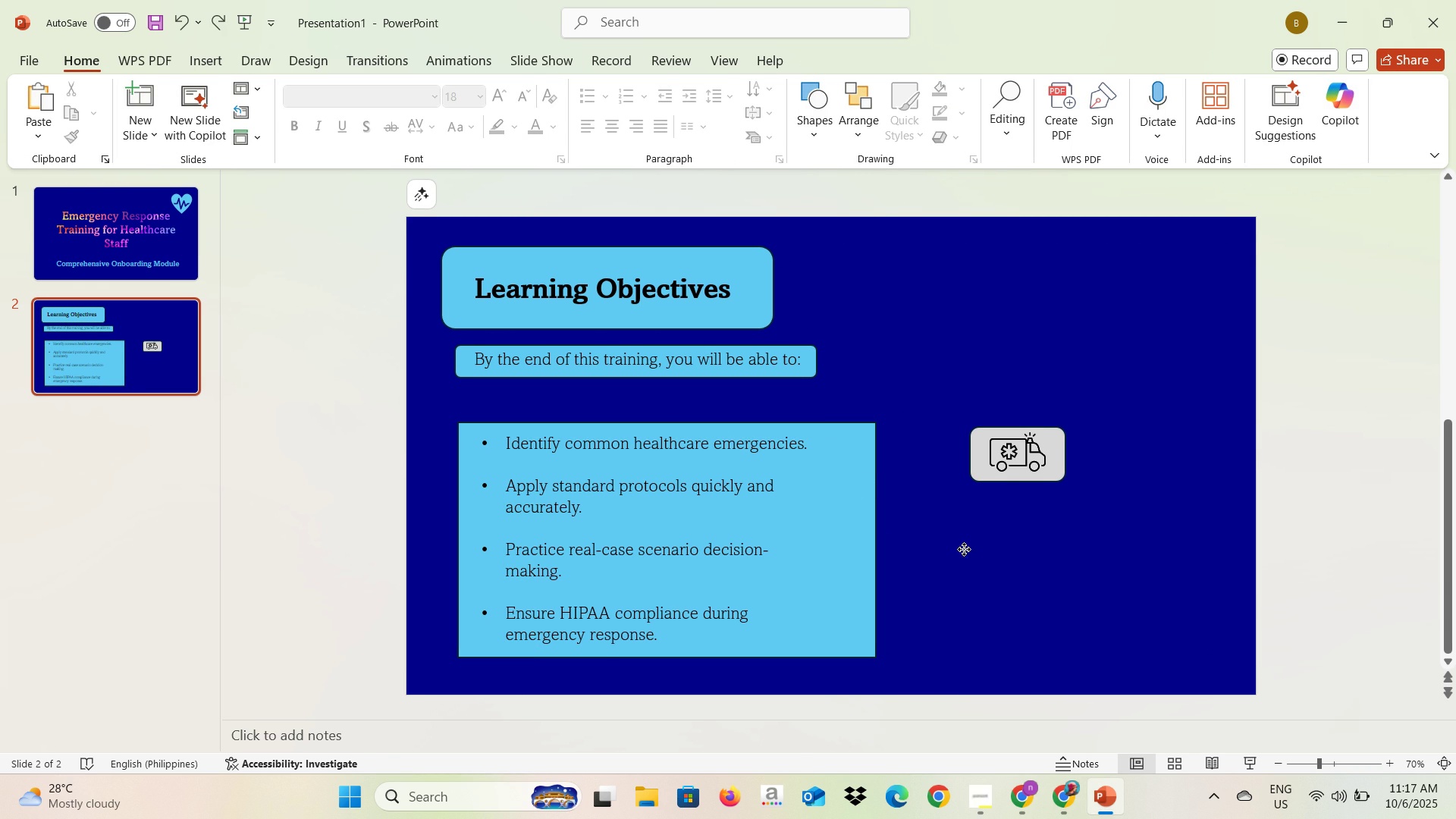 
left_click([964, 549])
 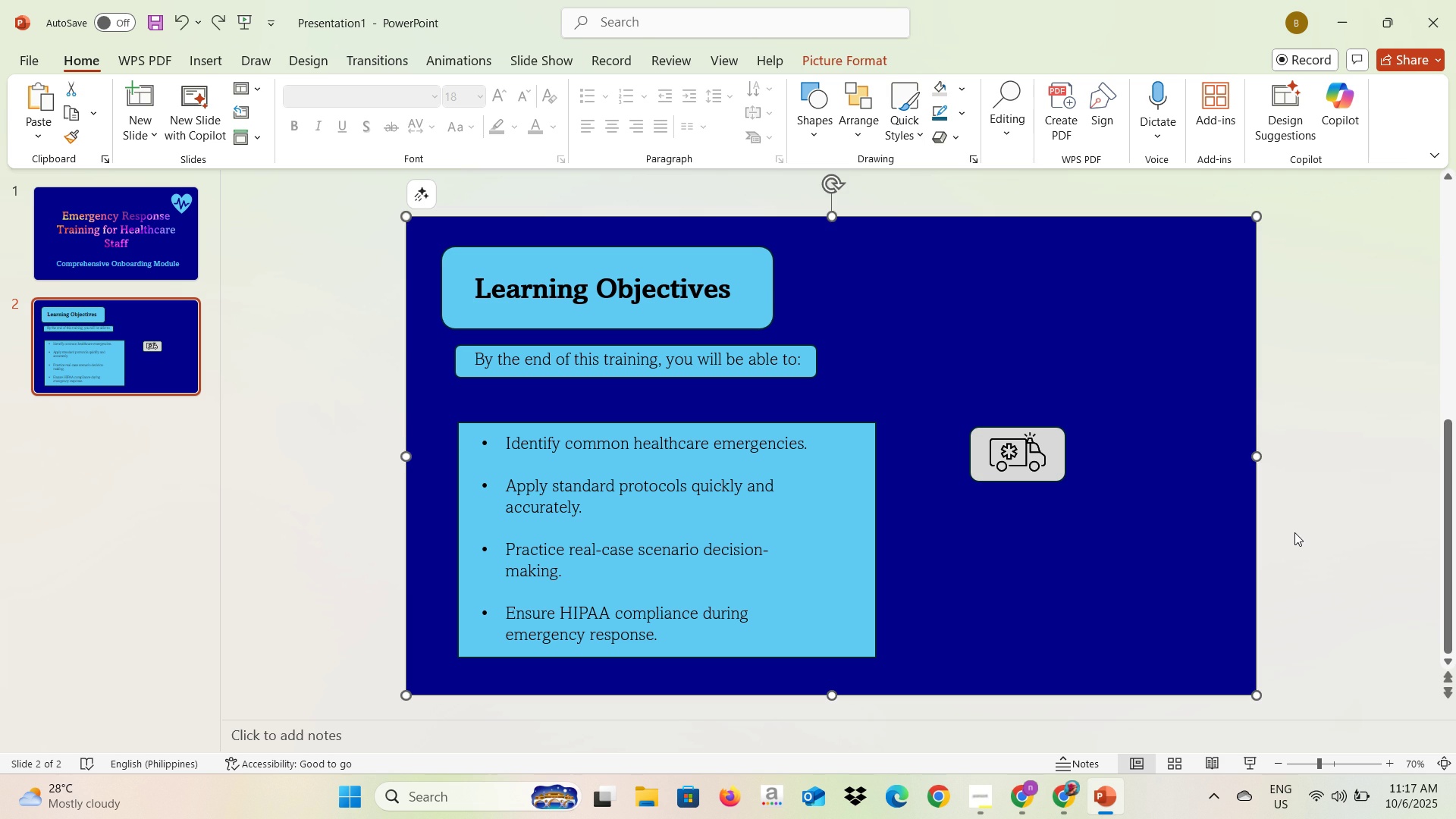 
left_click([1294, 532])
 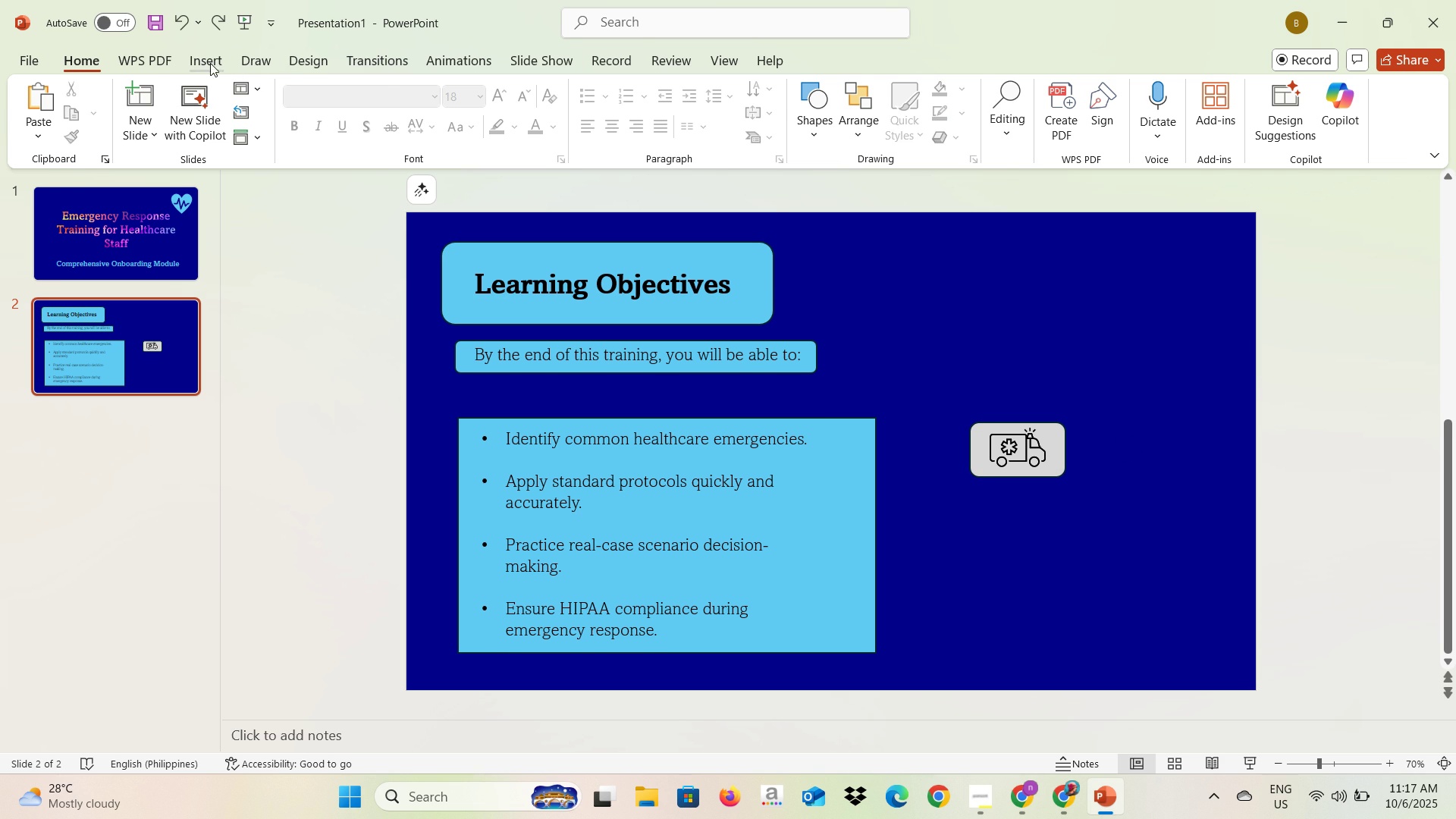 
left_click([200, 61])
 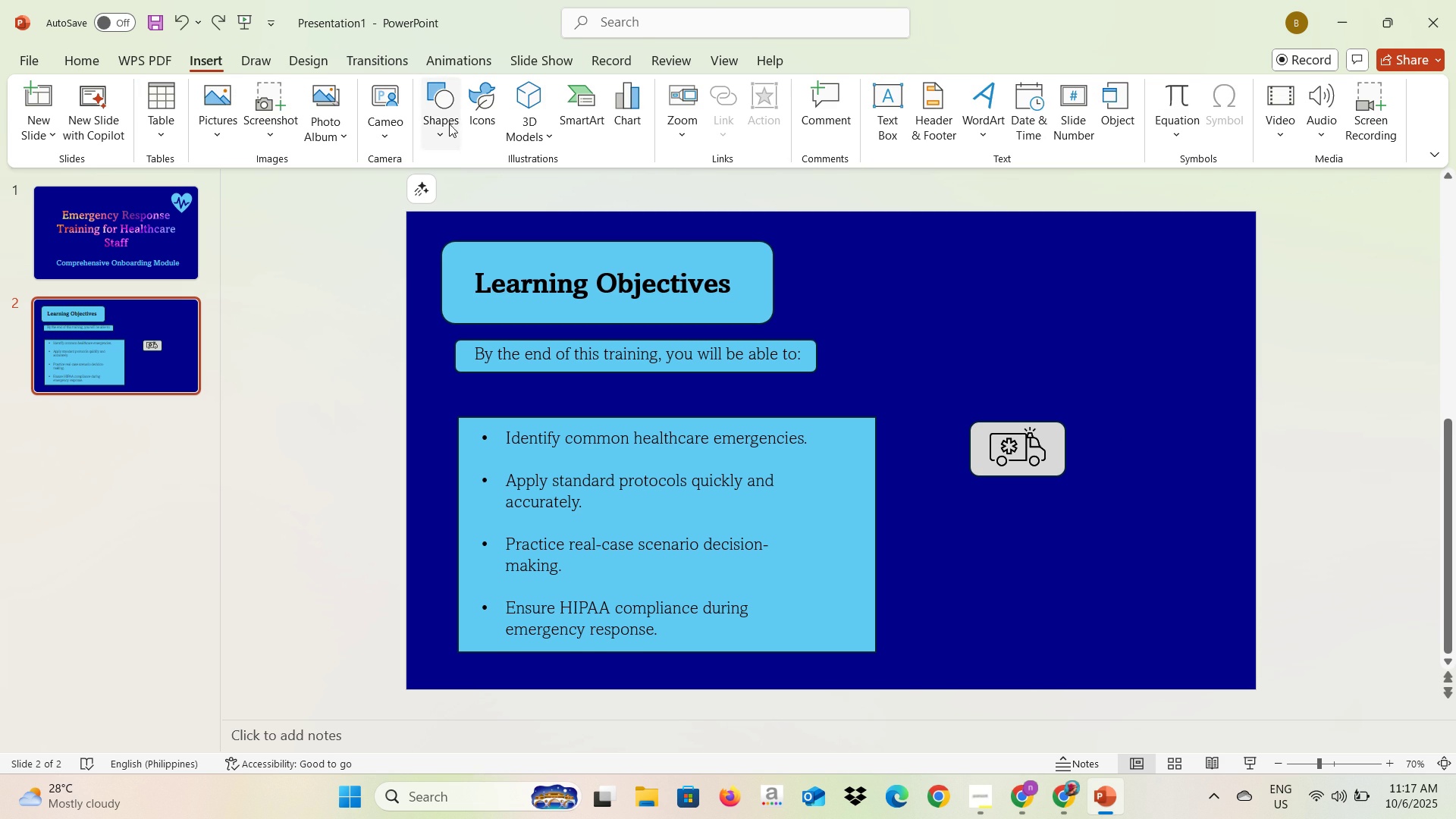 
left_click([476, 112])
 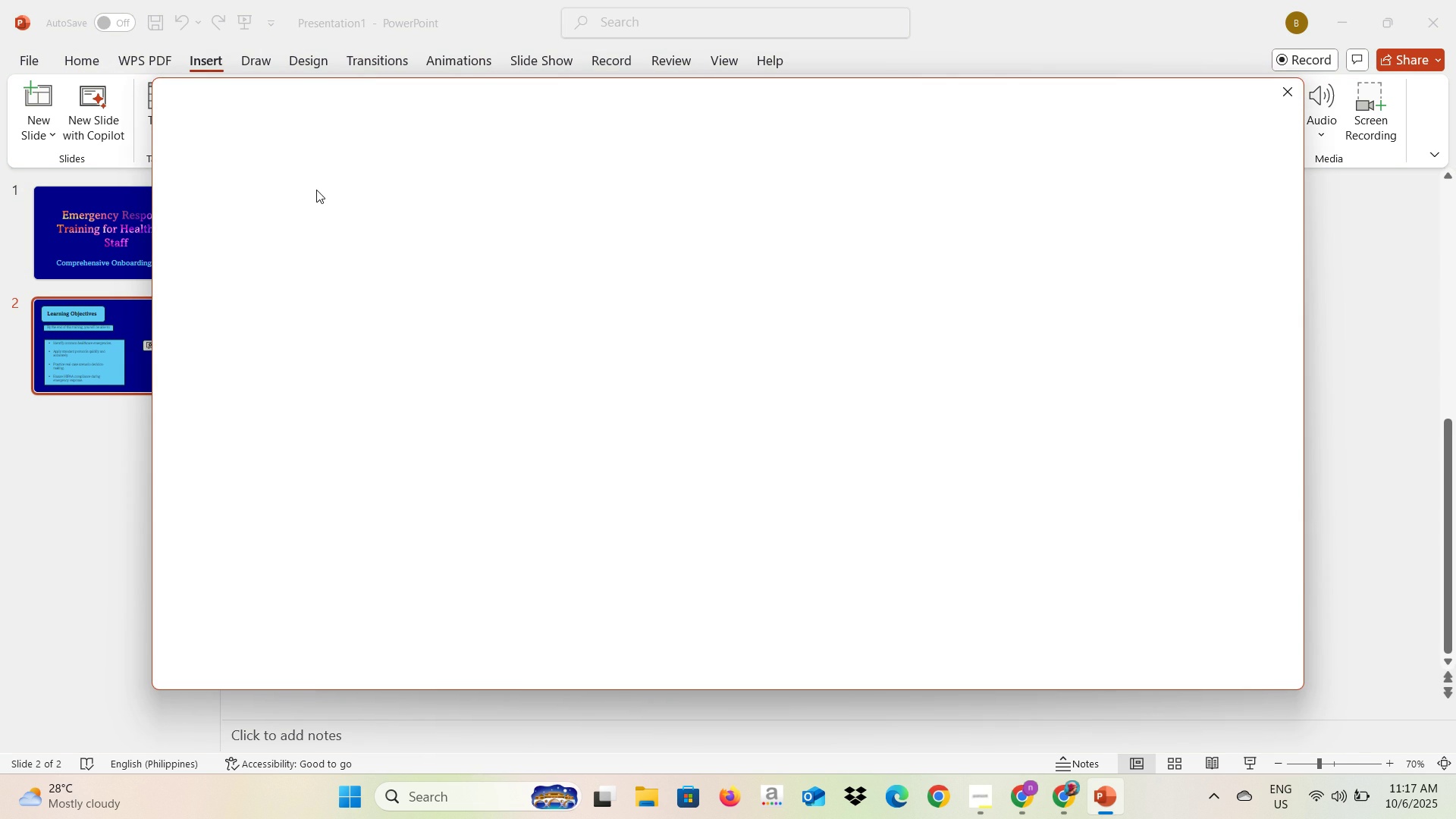 
left_click([325, 239])